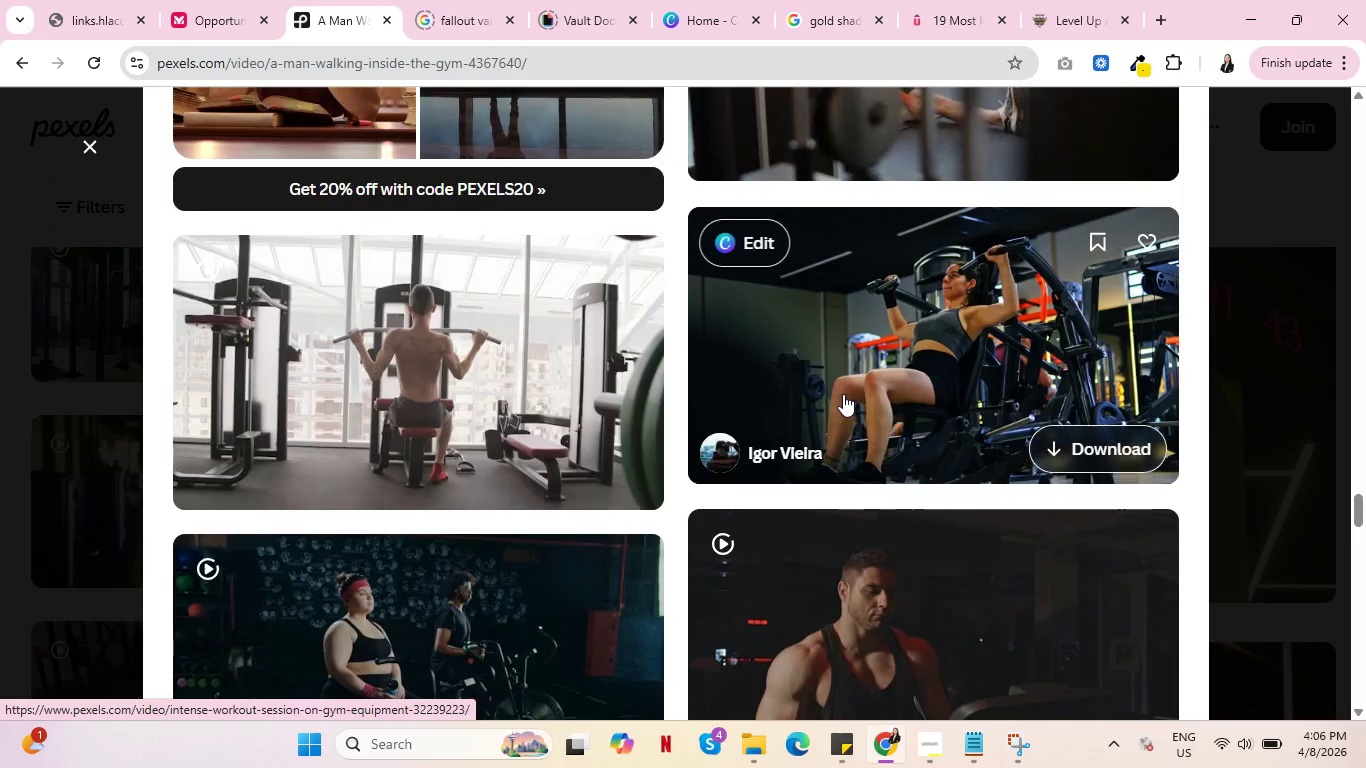 
key(Control+ControlLeft)
 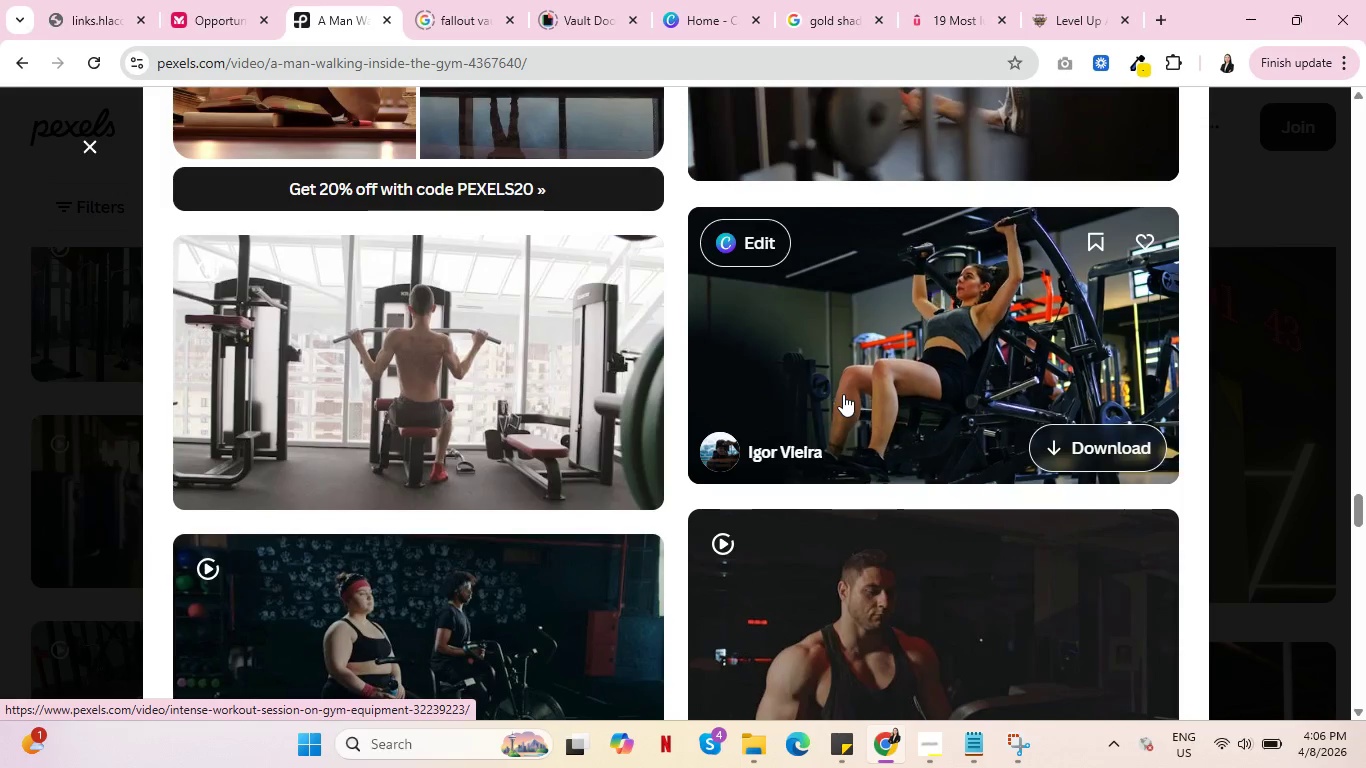 
scroll: coordinate [440, 344], scroll_direction: down, amount: 11.0
 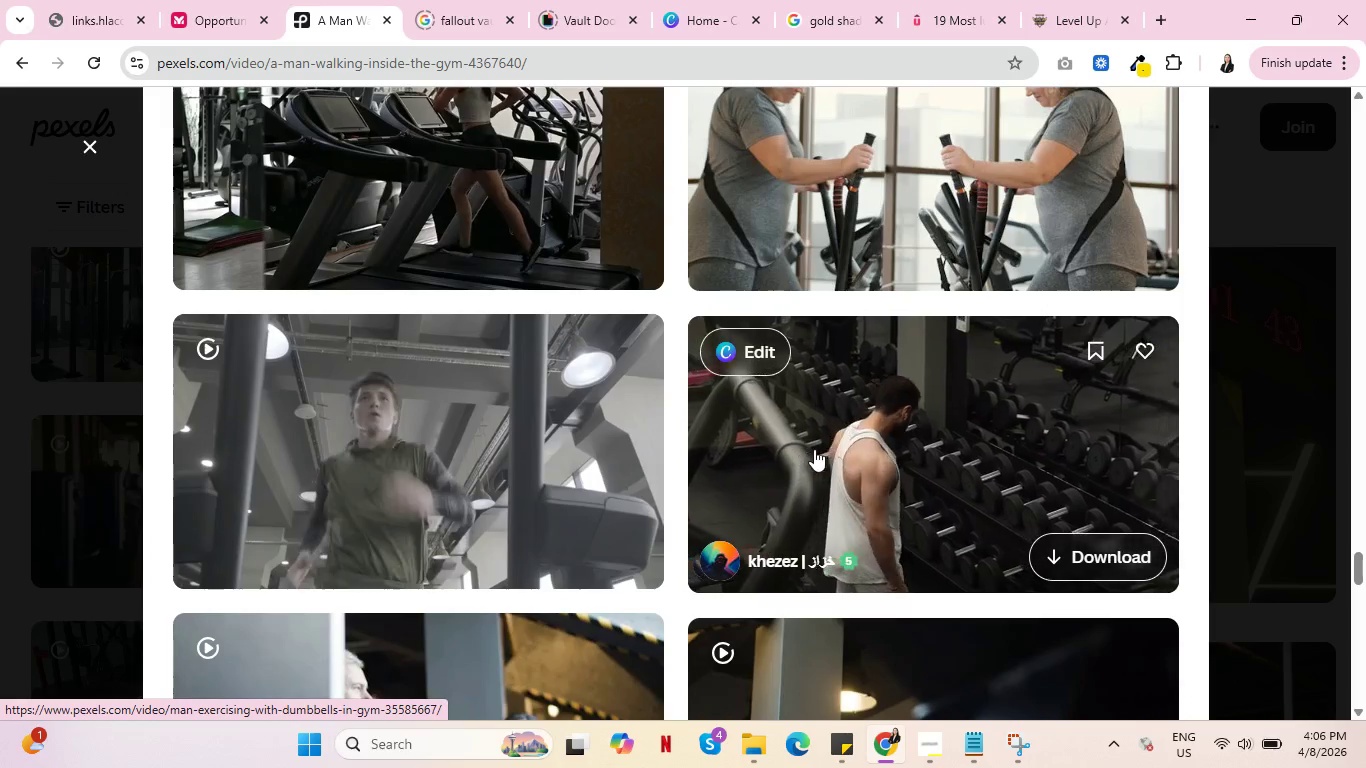 
wait(7.31)
 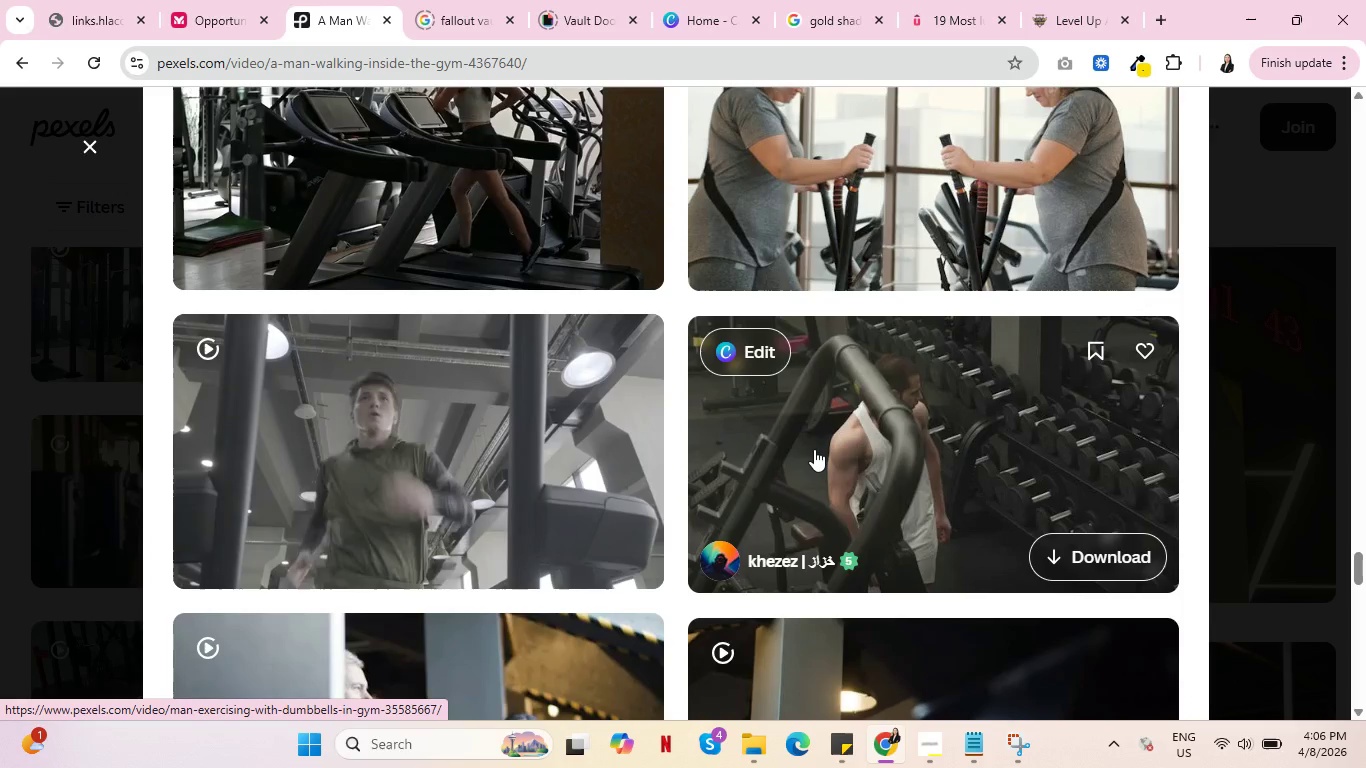 
scroll: coordinate [814, 449], scroll_direction: down, amount: 3.0
 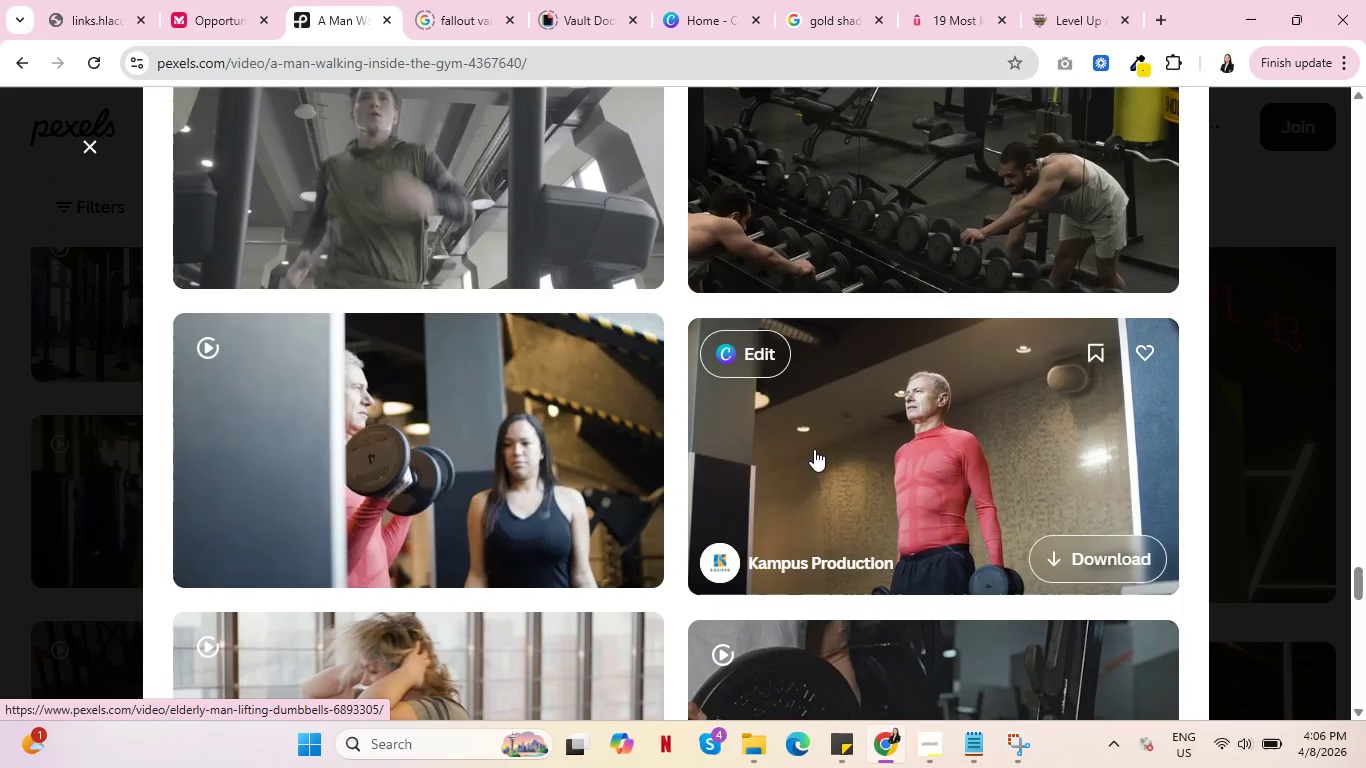 
wait(7.46)
 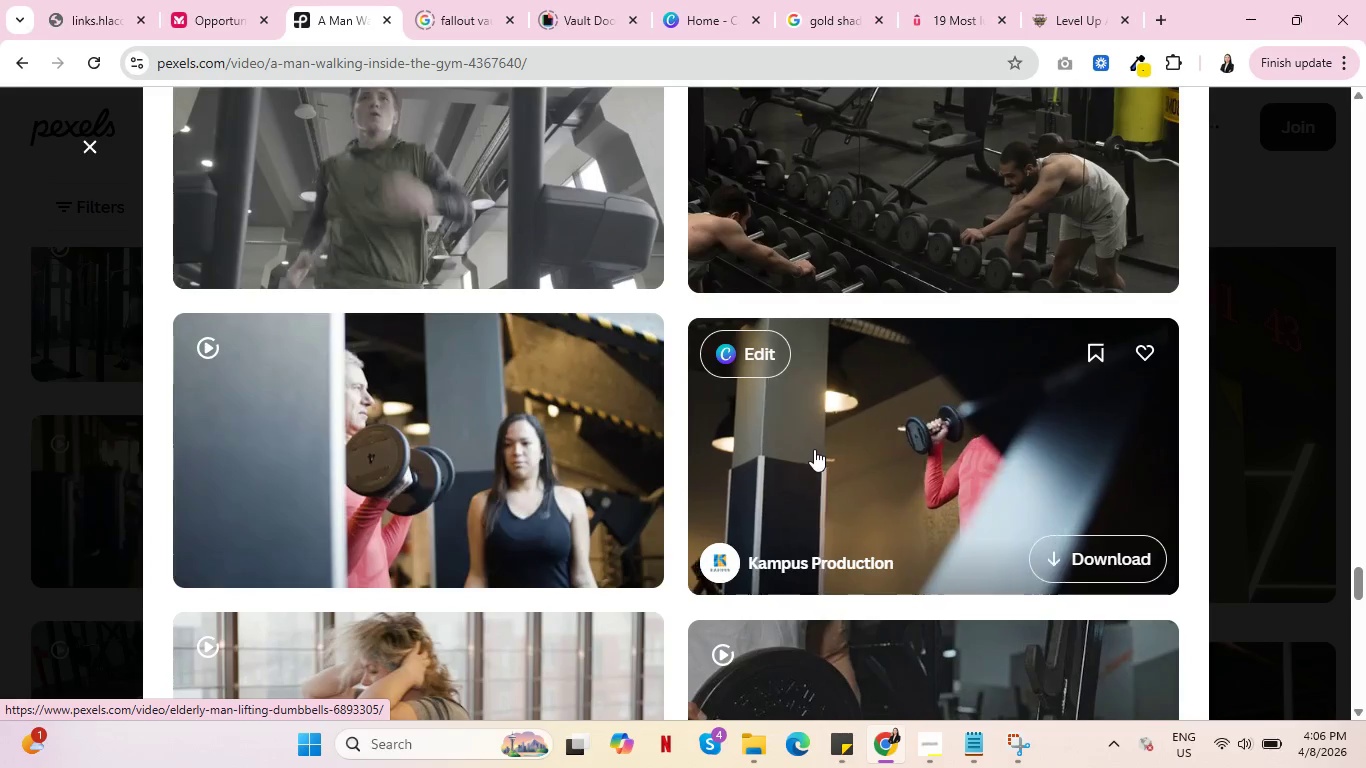 
left_click([926, 743])